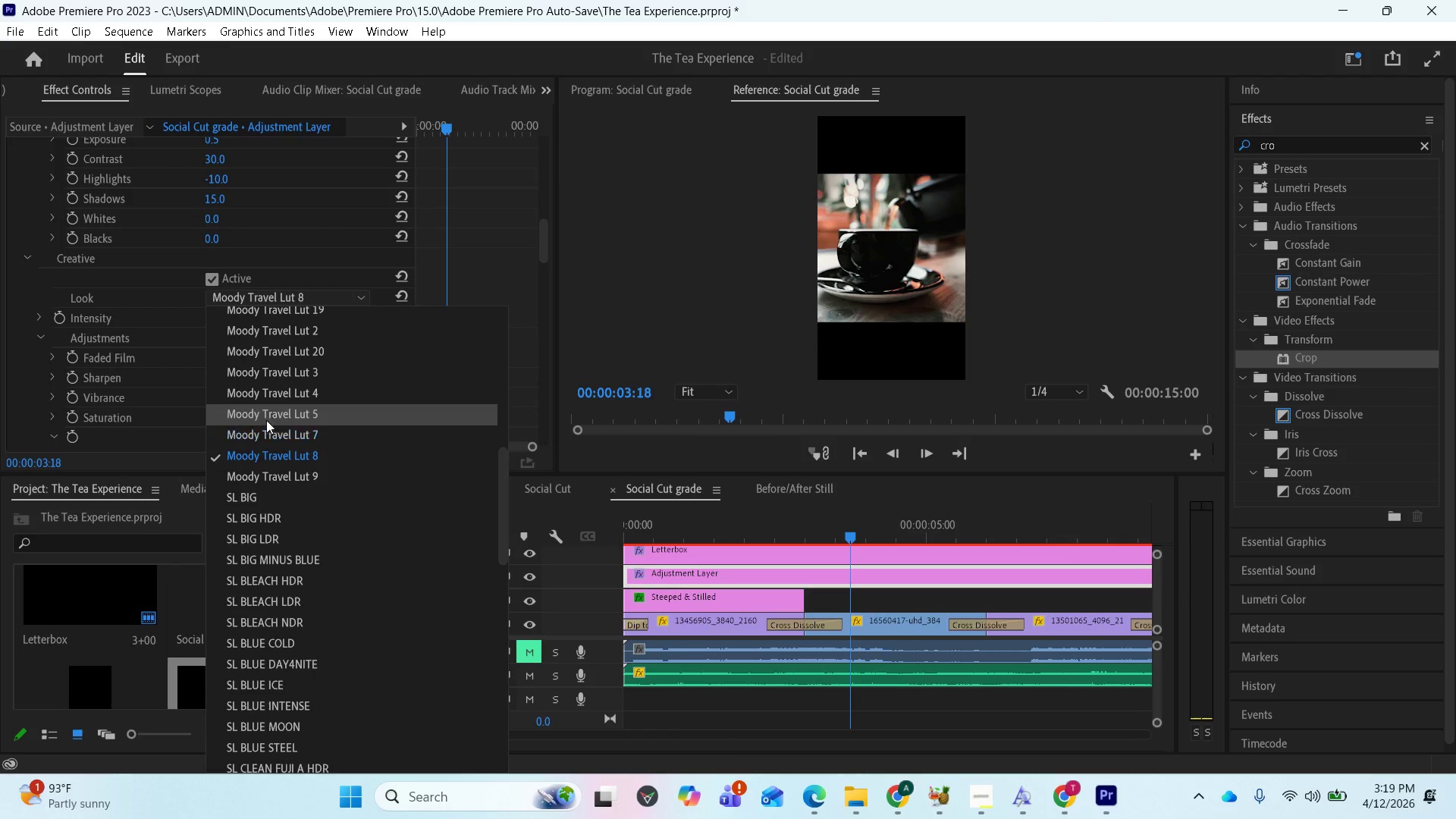 
left_click([268, 410])
 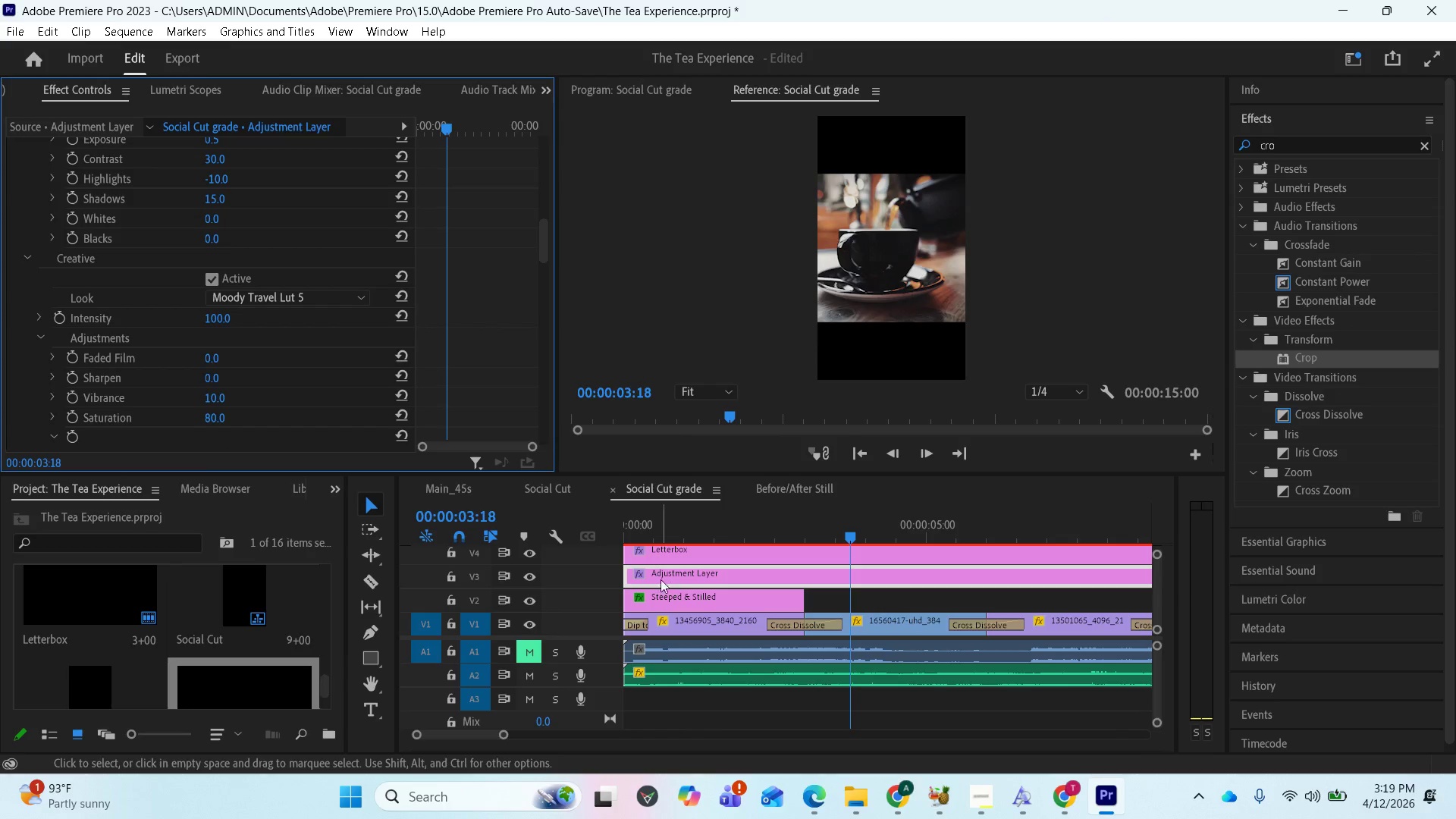 
wait(5.14)
 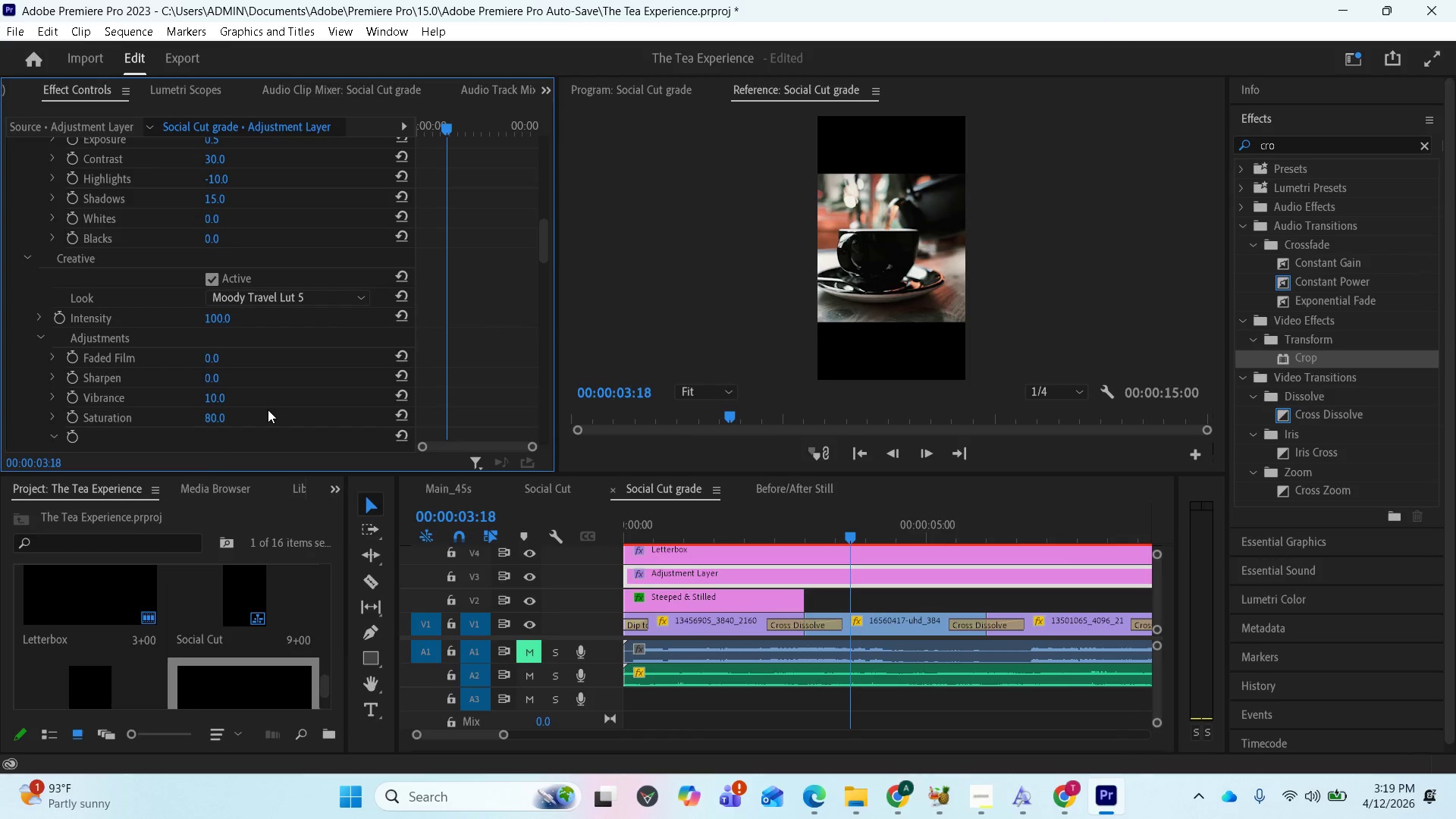 
left_click([293, 297])
 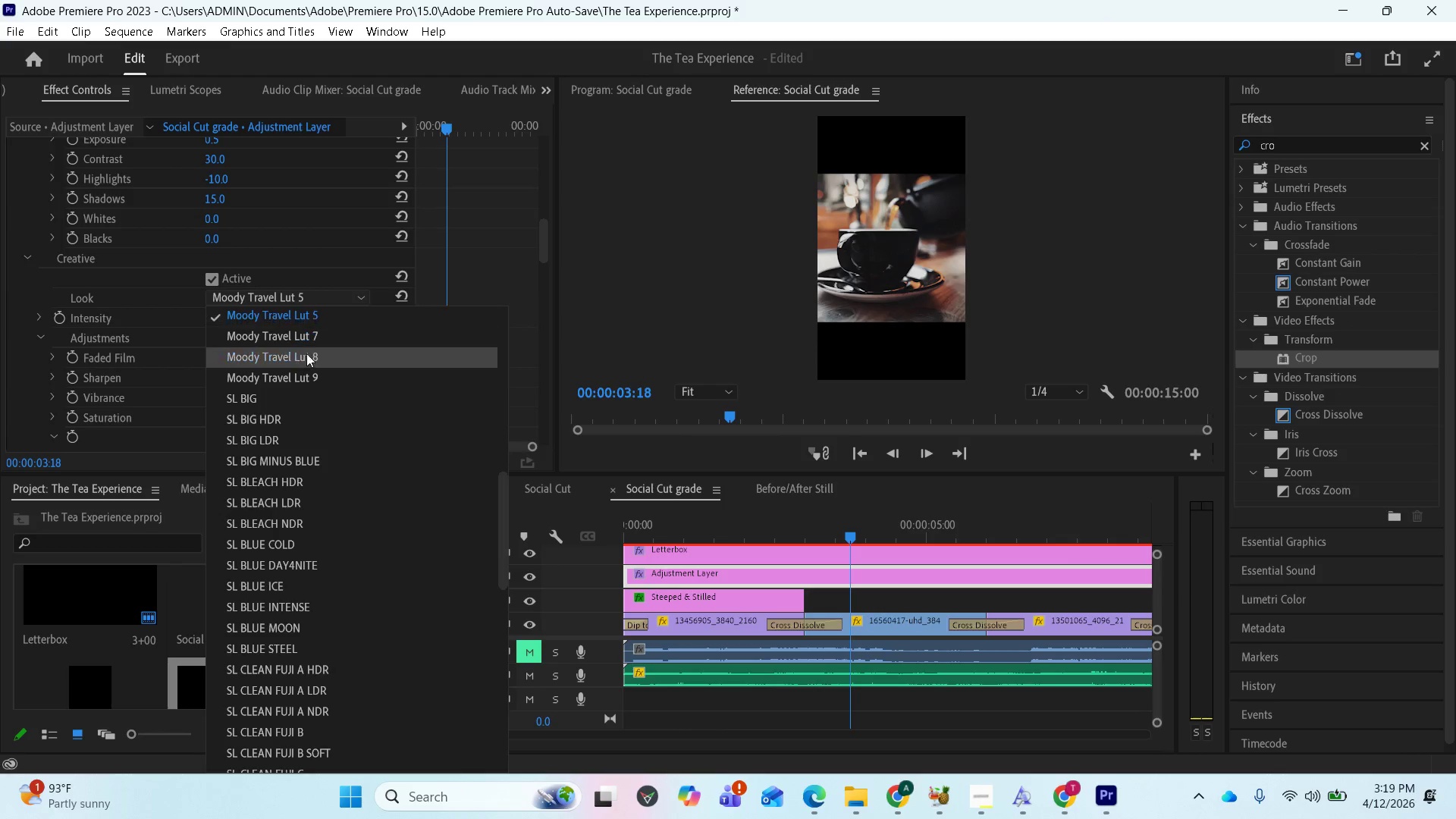 
scroll: coordinate [320, 379], scroll_direction: up, amount: 4.0
 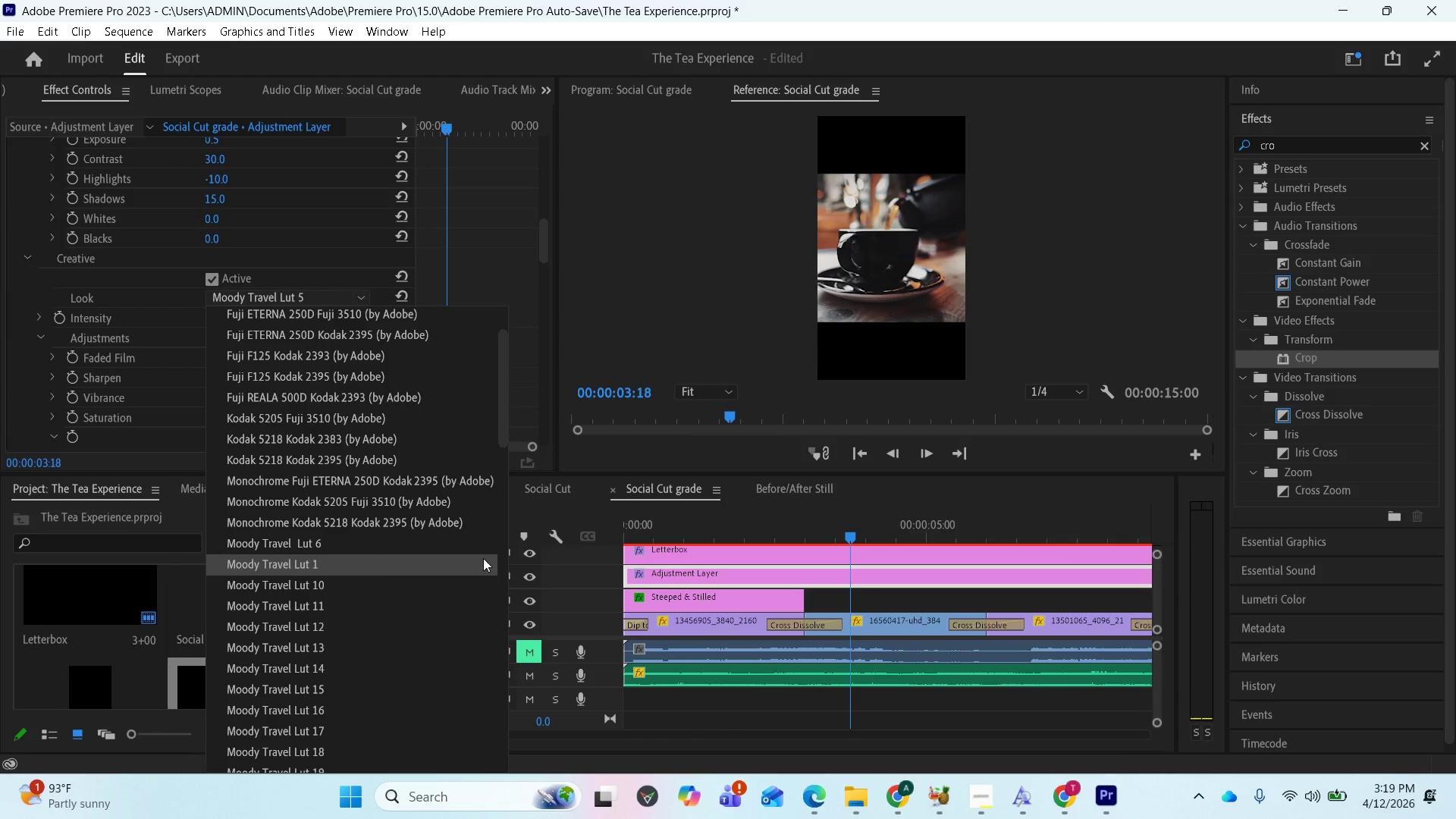 
left_click([325, 612])
 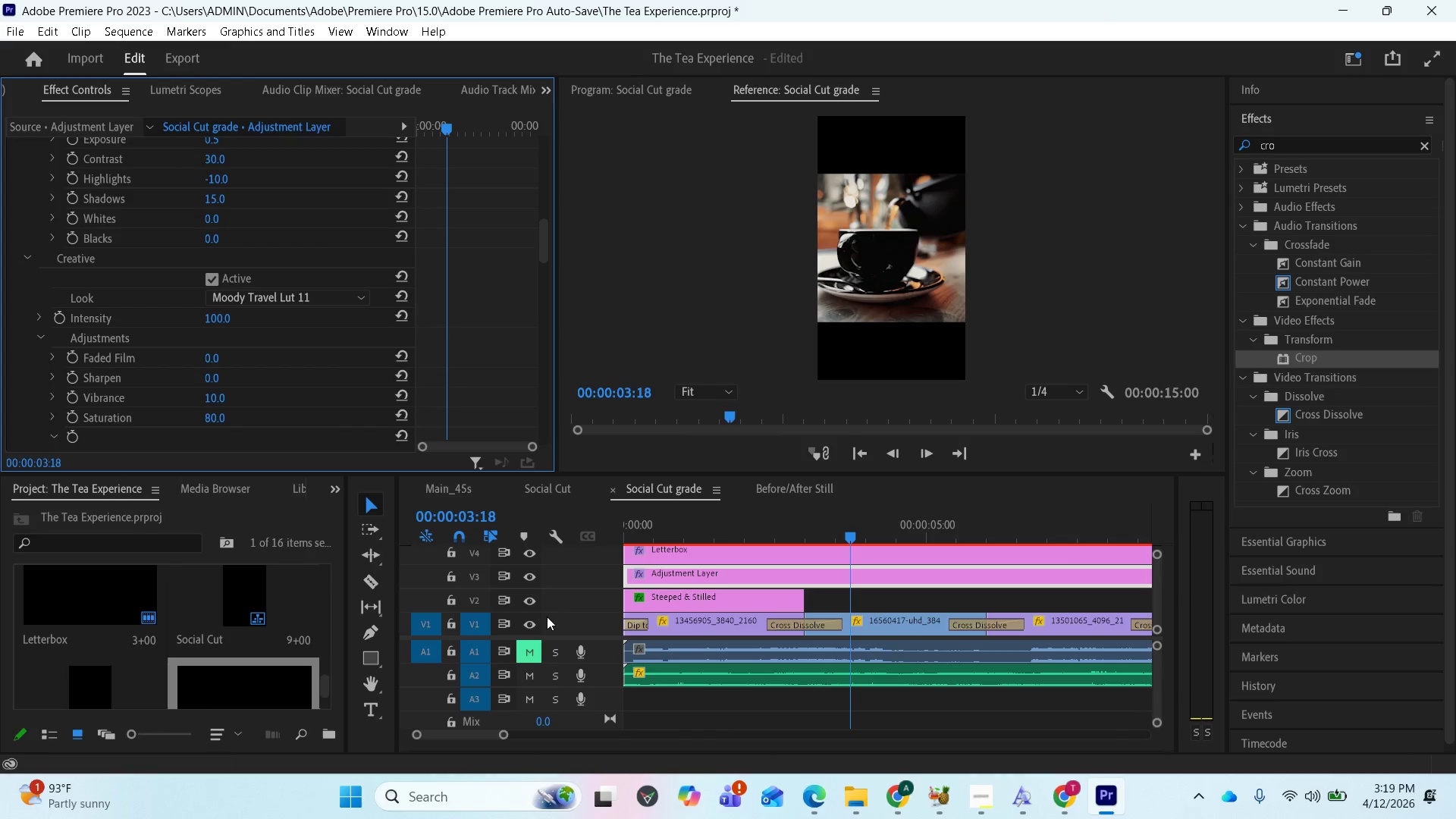 
wait(5.34)
 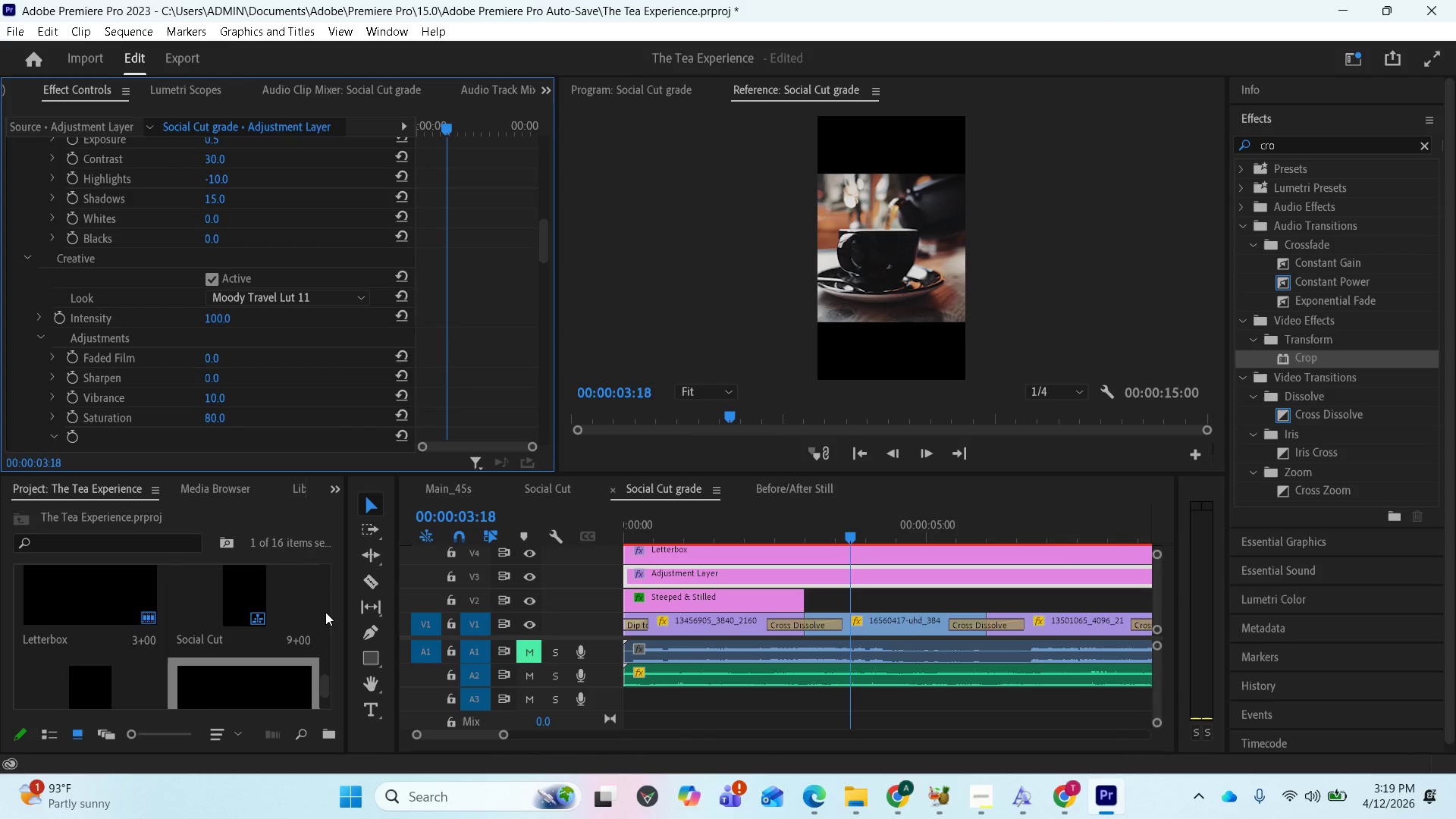 
scroll: coordinate [266, 630], scroll_direction: down, amount: 3.0
 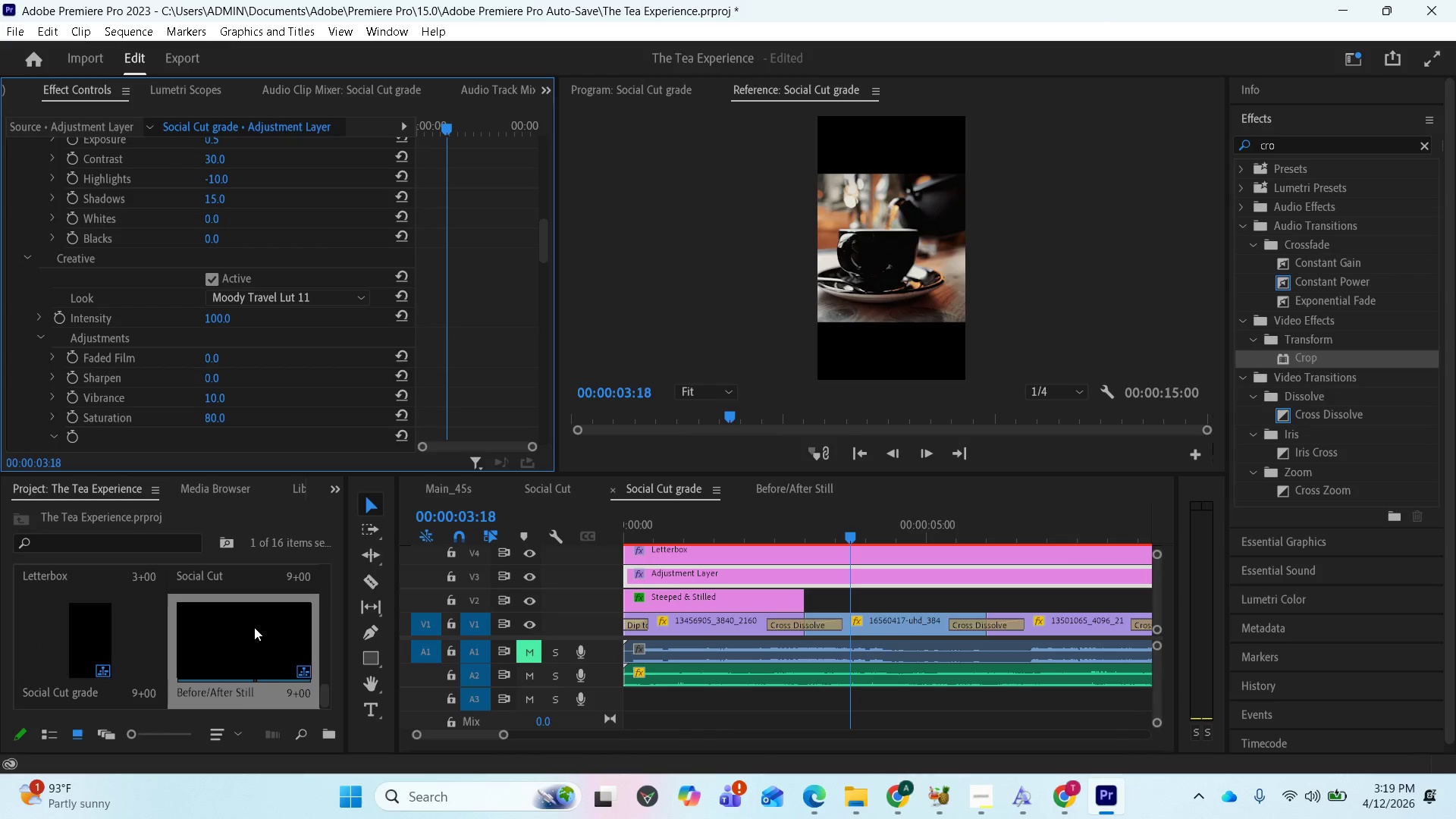 
double_click([254, 627])
 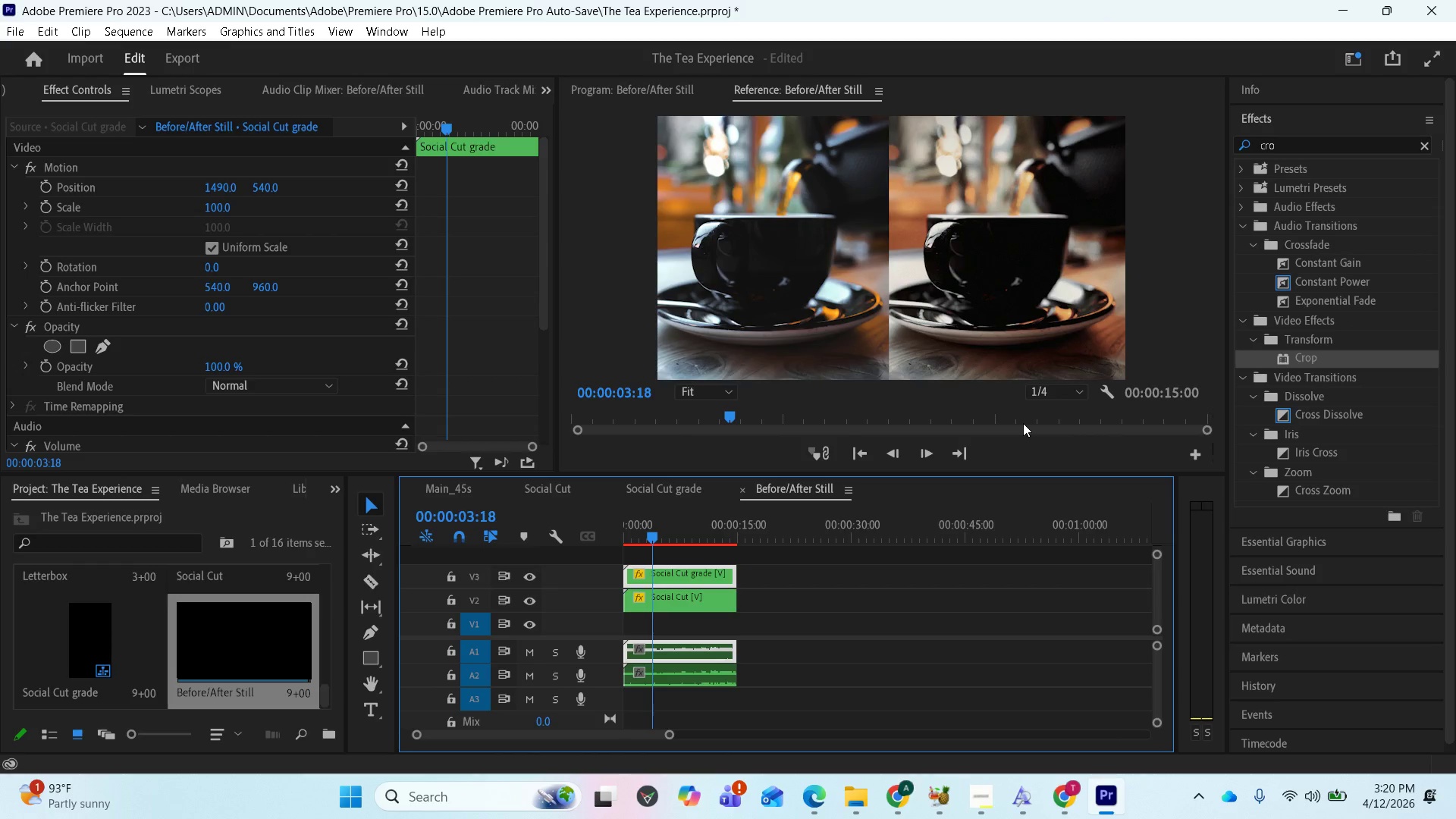 
wait(21.26)
 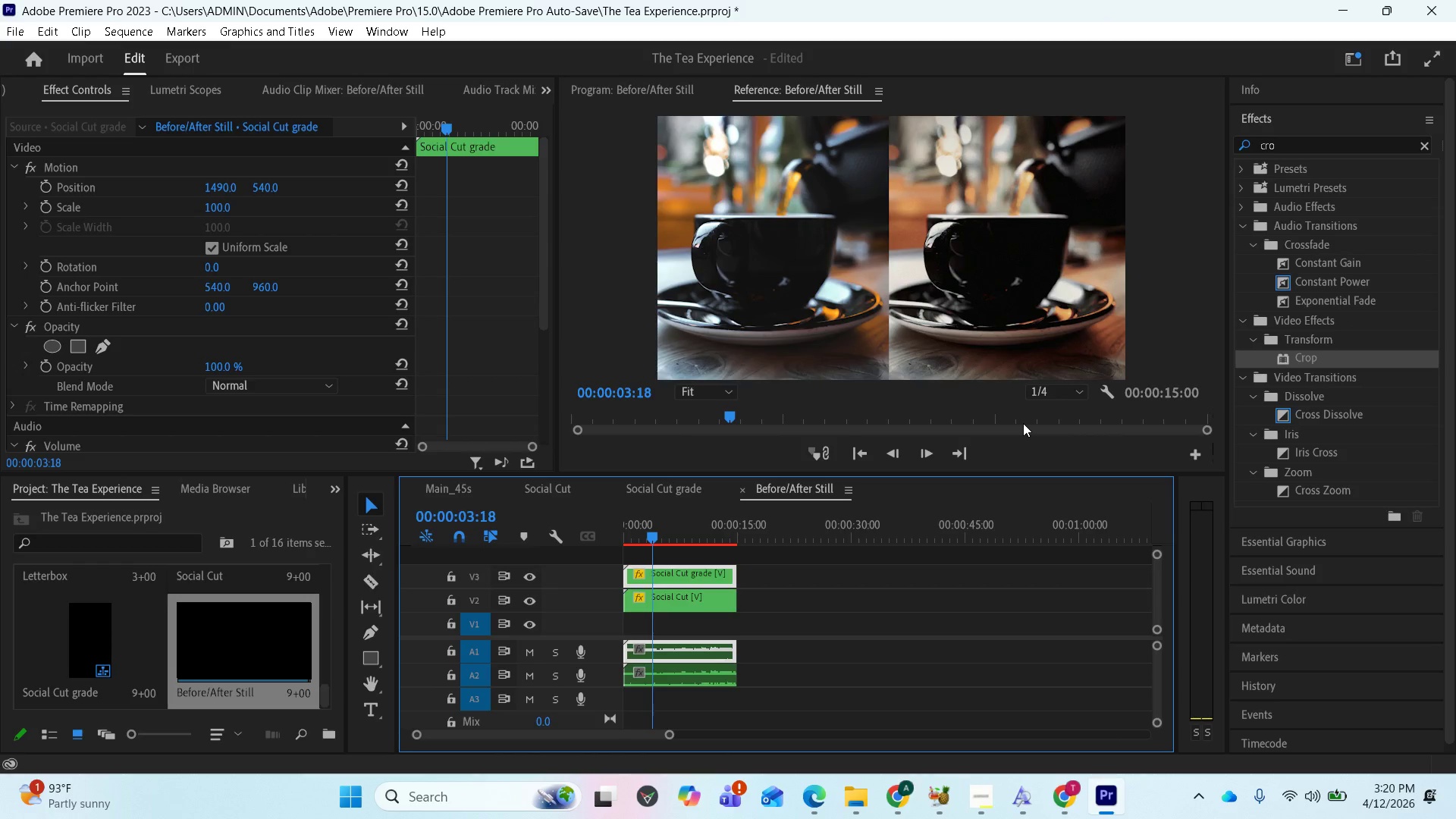 
left_click([822, 805])
 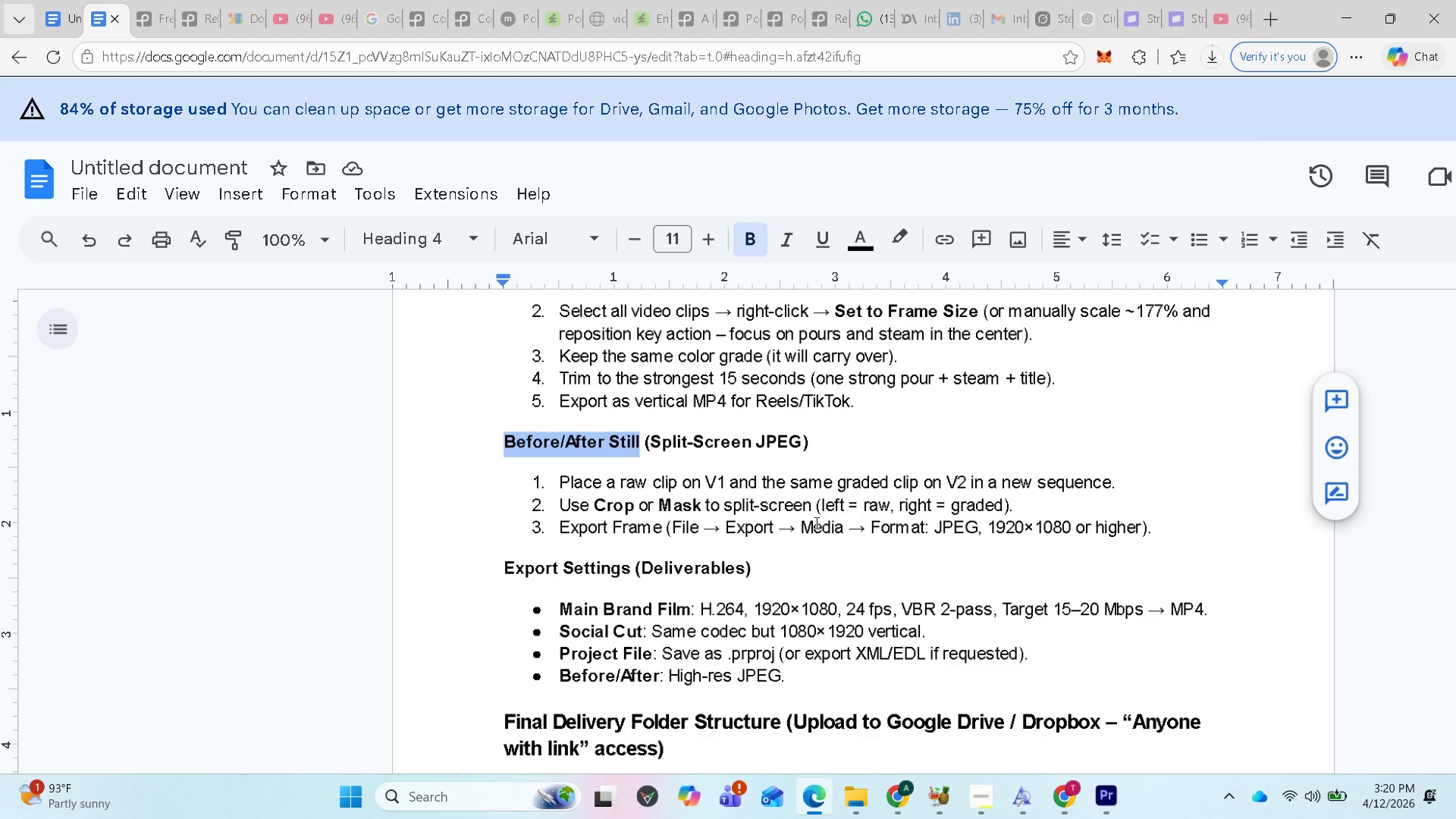 
wait(18.24)
 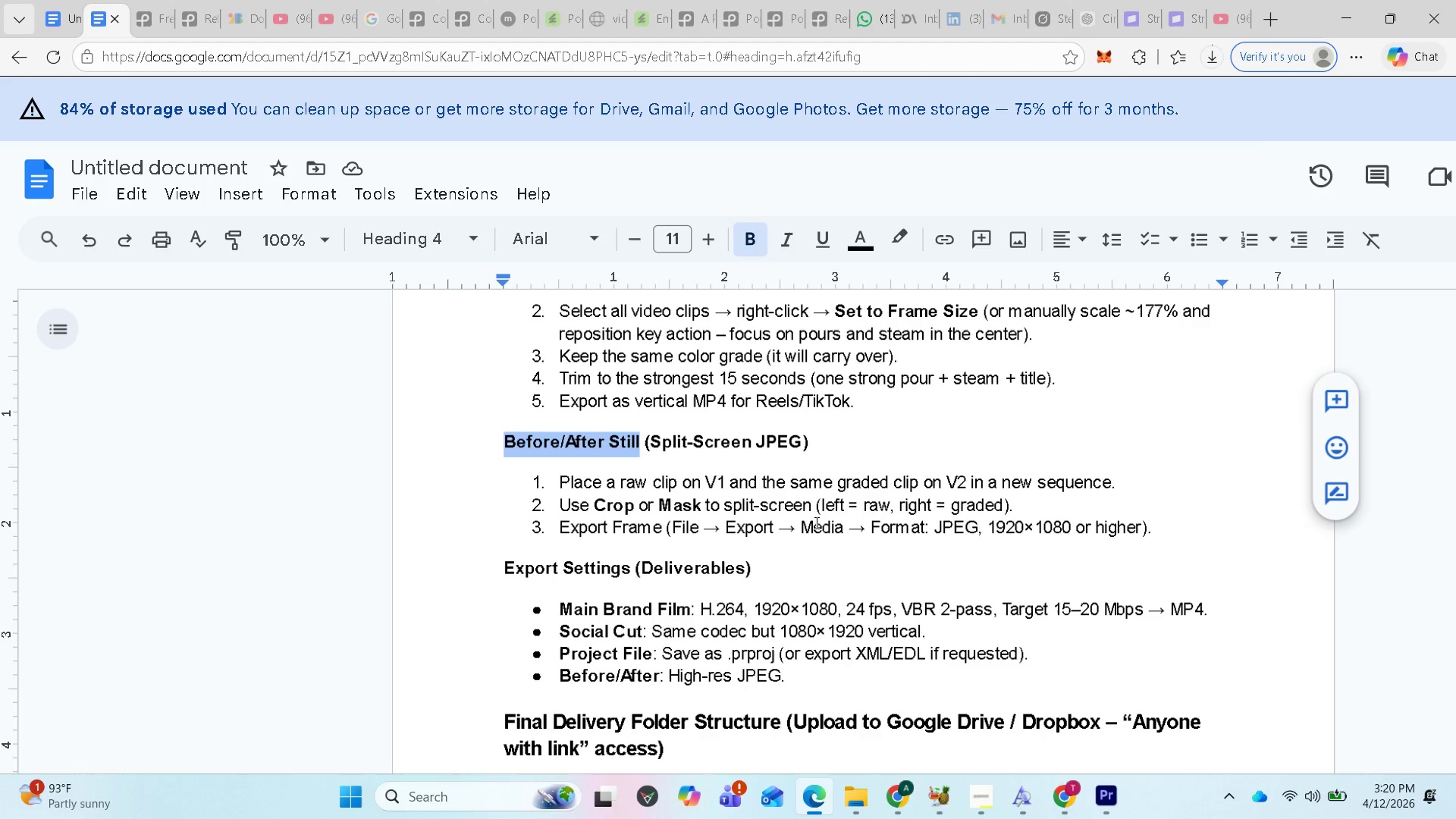 
scroll: coordinate [915, 592], scroll_direction: down, amount: 2.0
 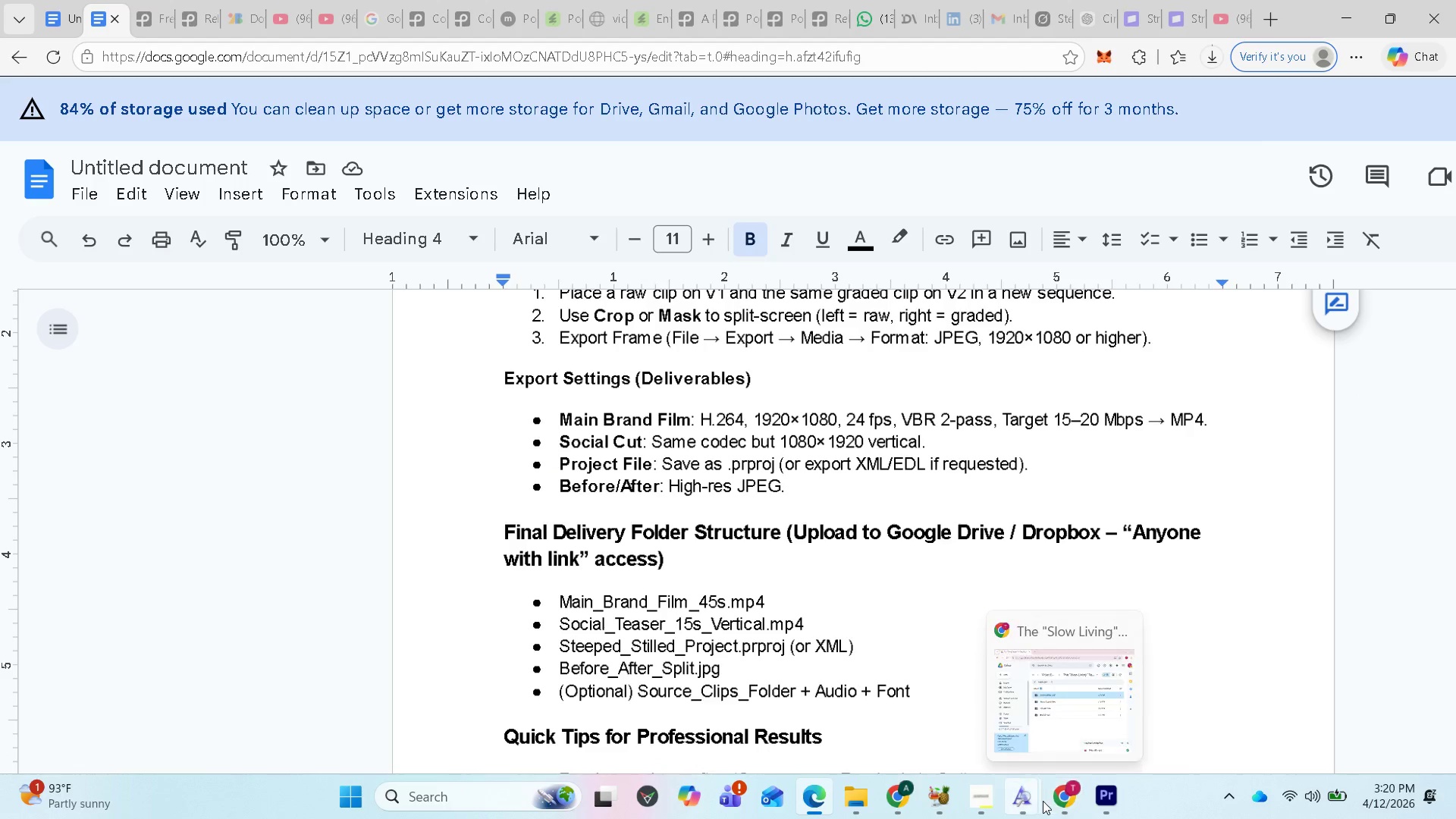 
left_click([987, 799])